 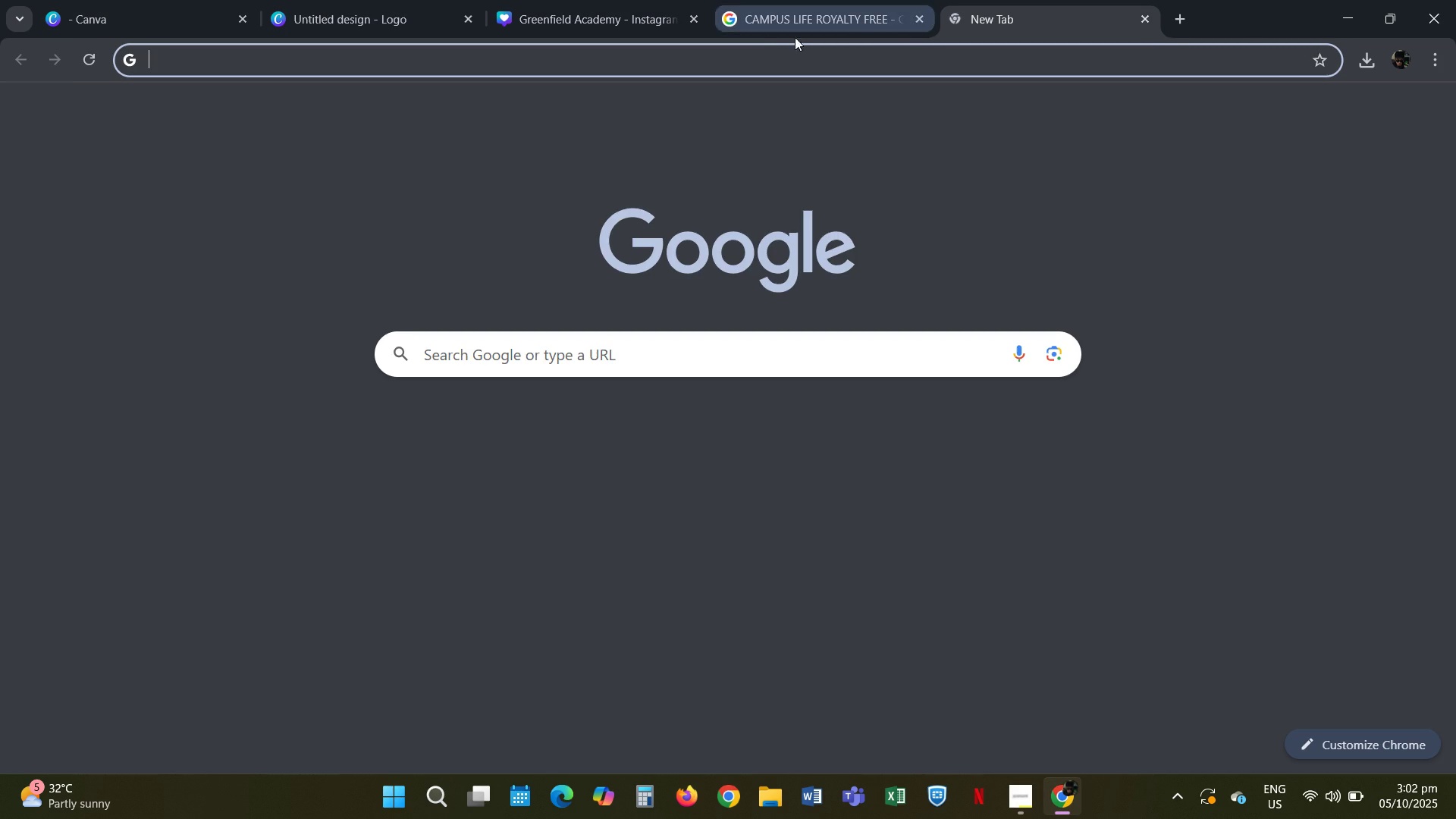 
type(f)
key(Backspace)
type(greenfield academy)
 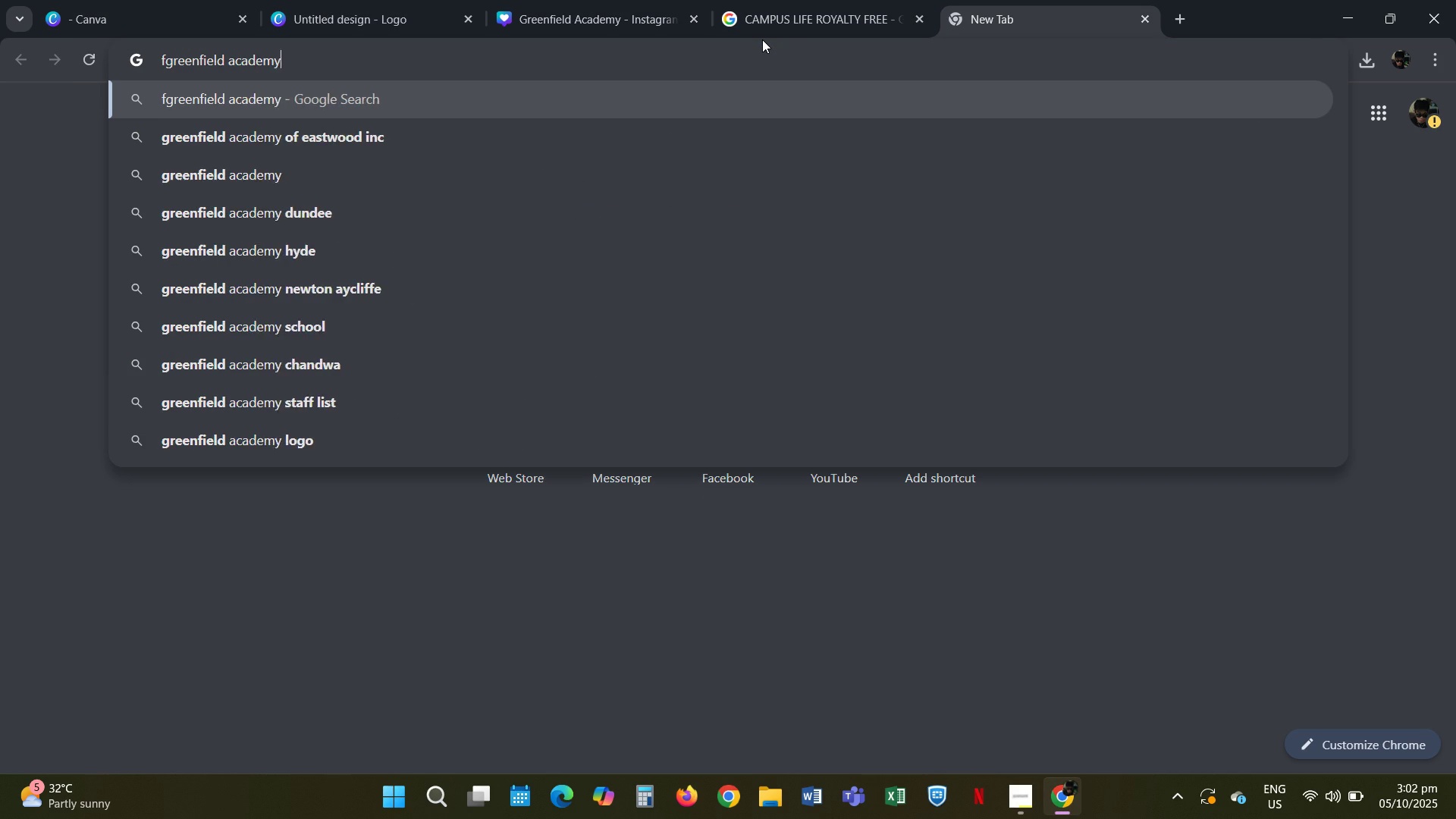 
key(Enter)
 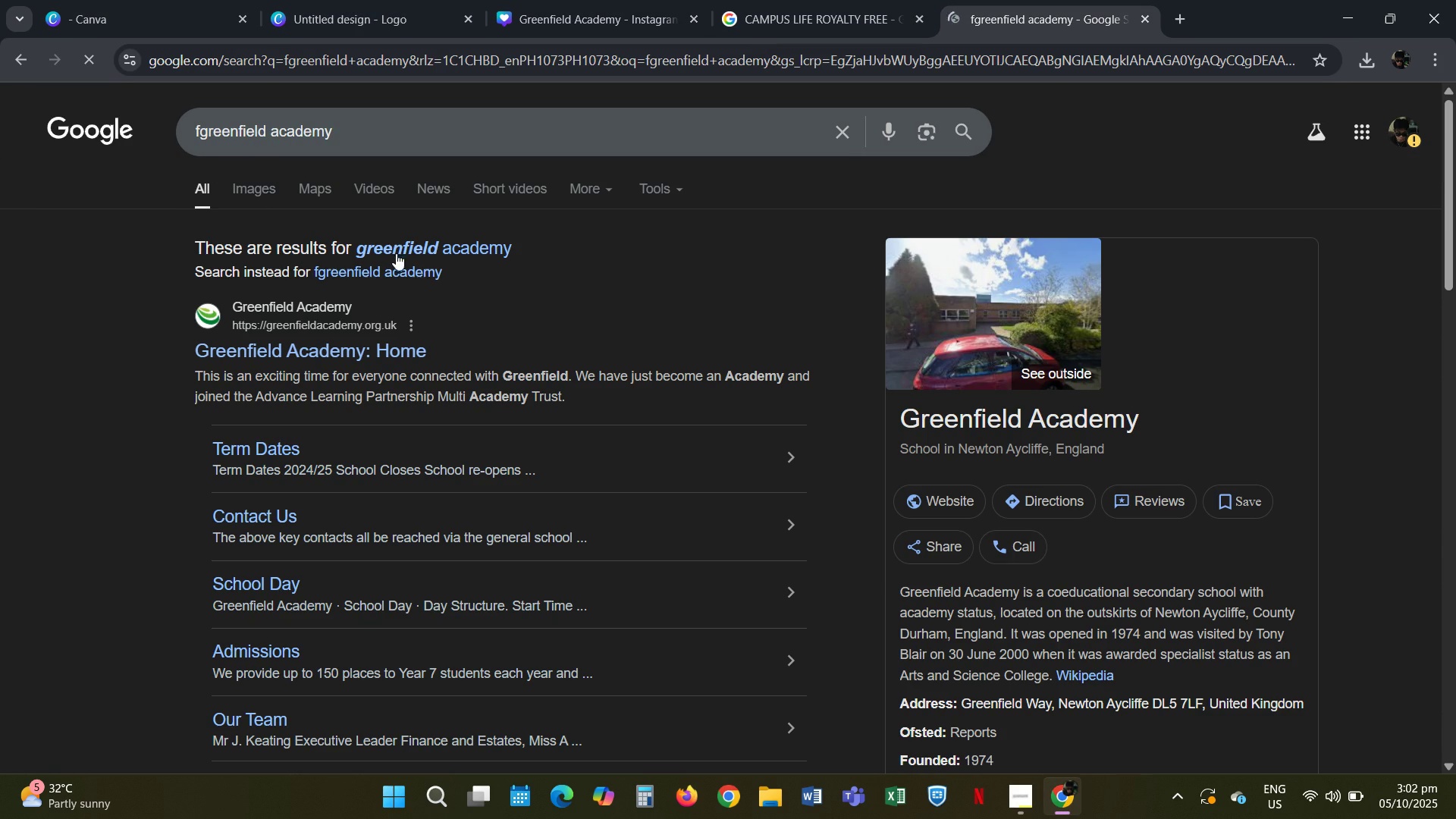 
left_click([399, 249])
 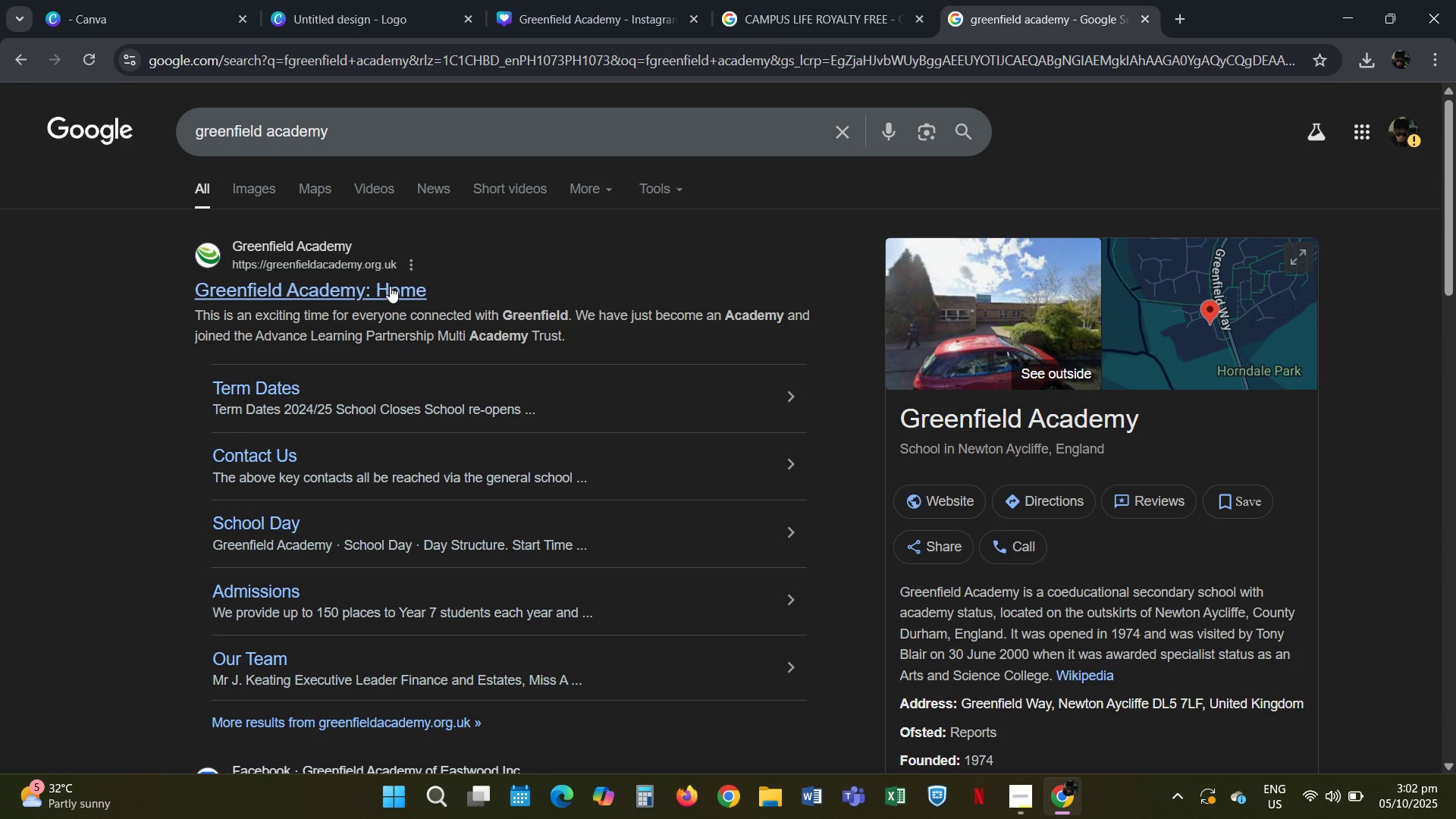 
left_click([388, 284])
 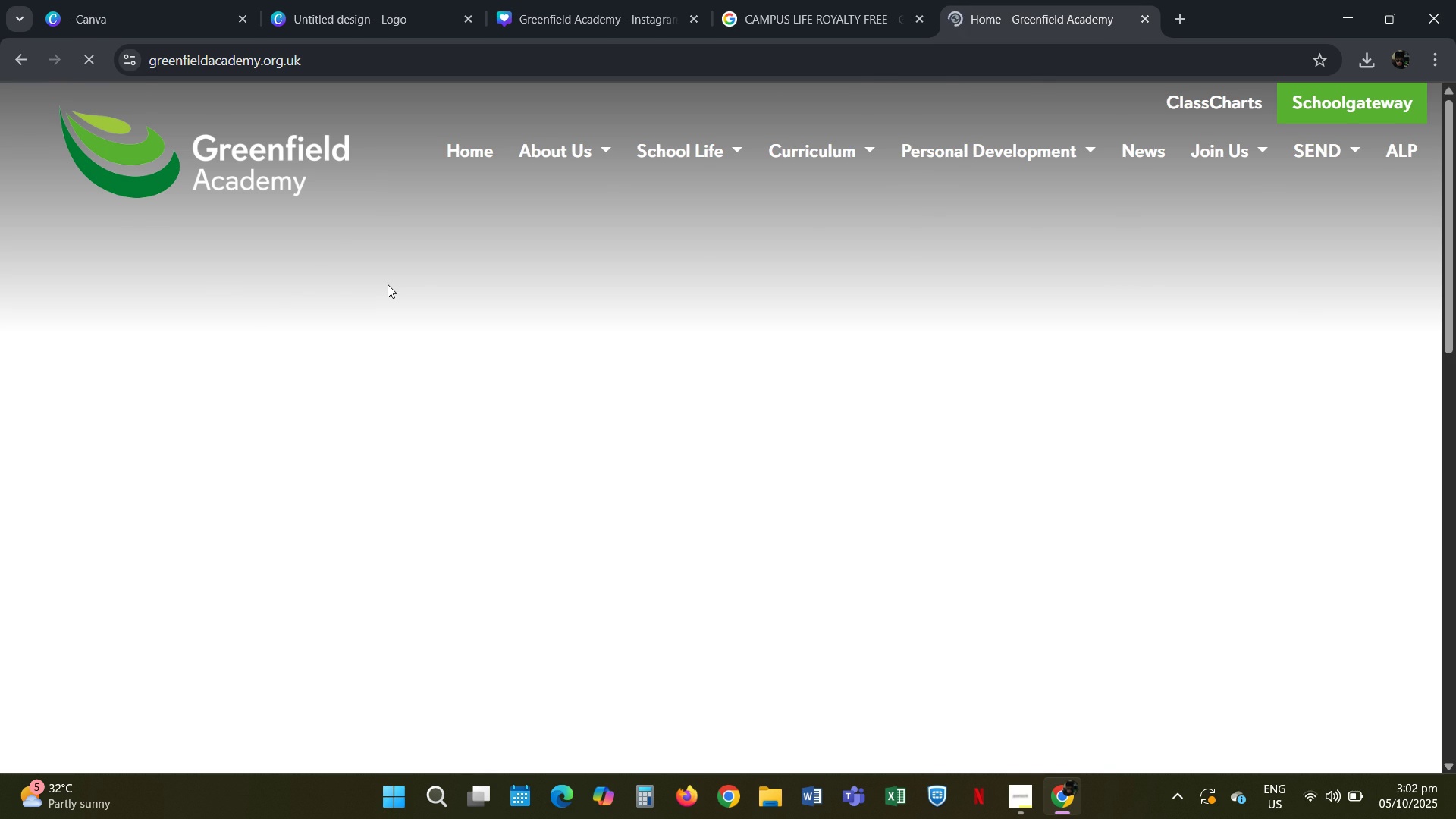 
wait(7.91)
 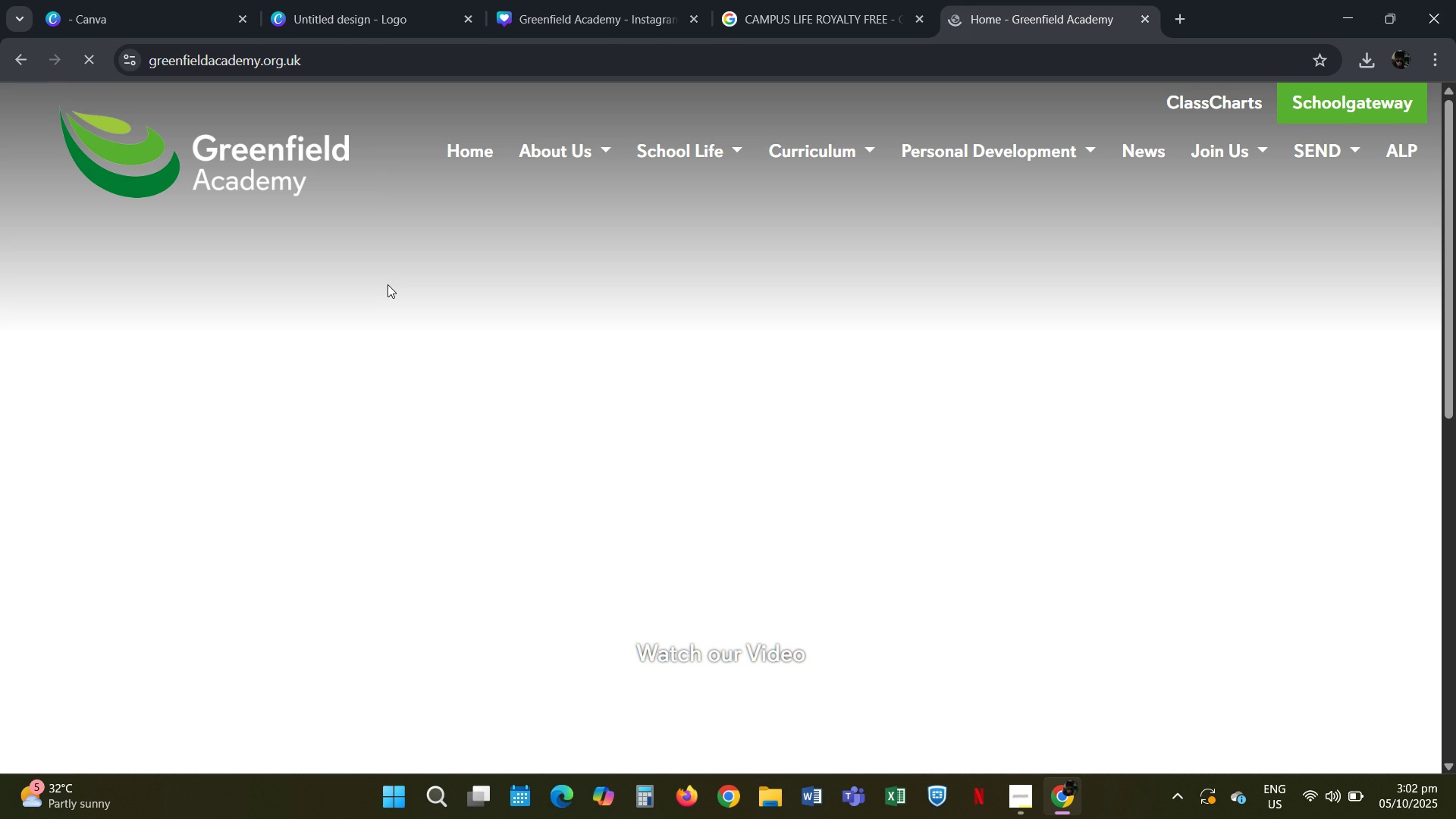 
left_click([982, 34])
 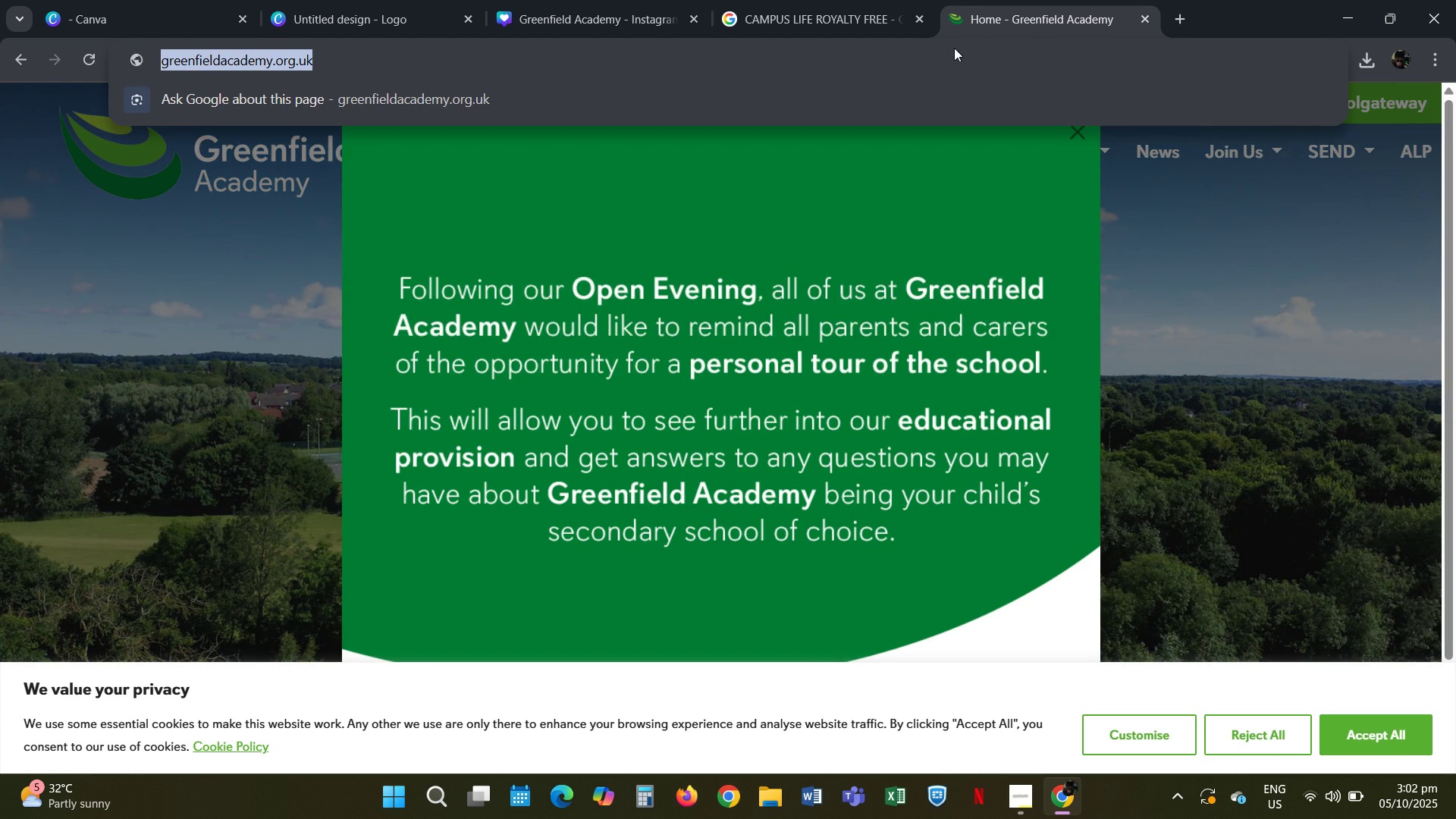 
type(greenfield academy logo)
 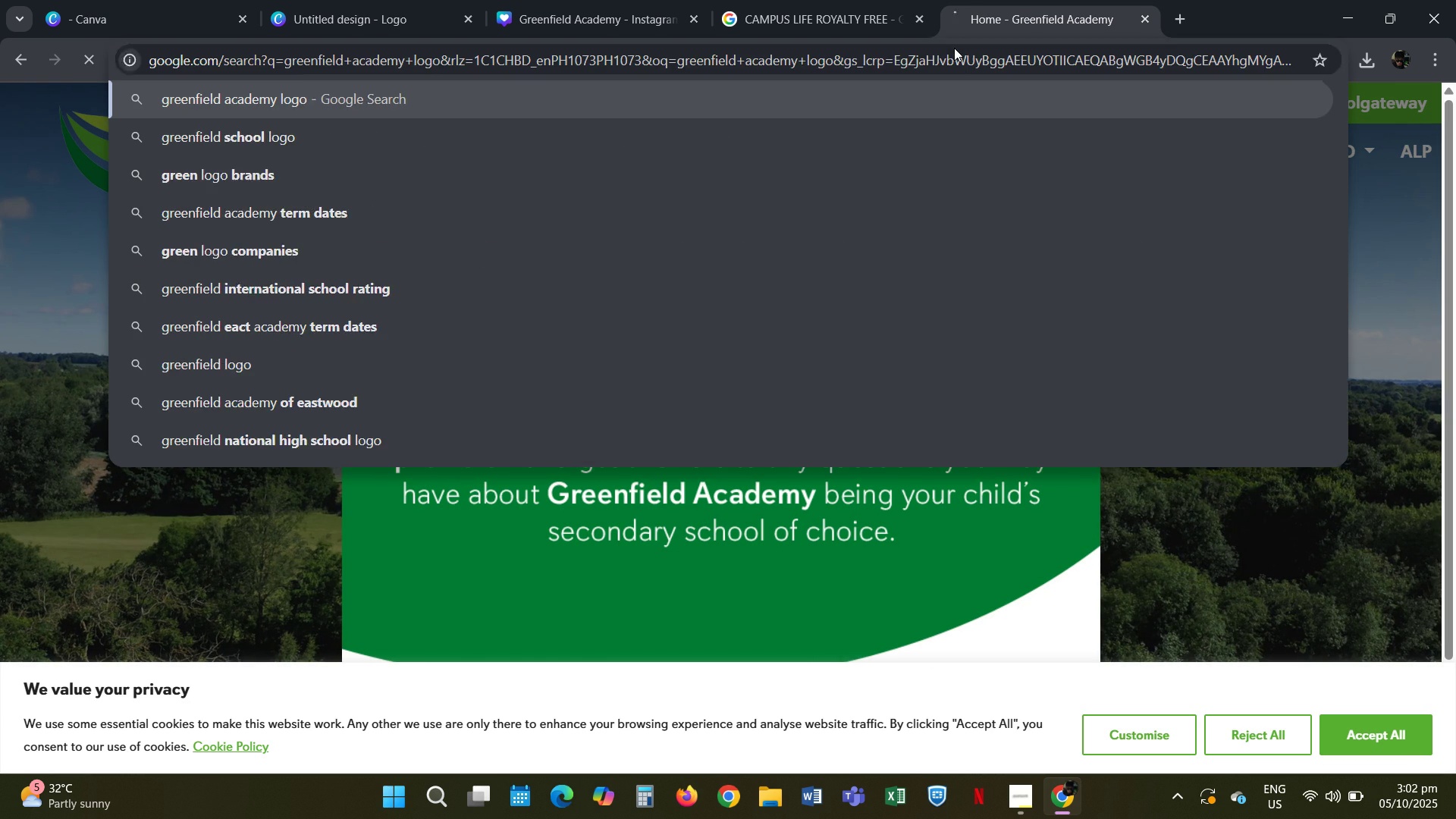 
key(Enter)
 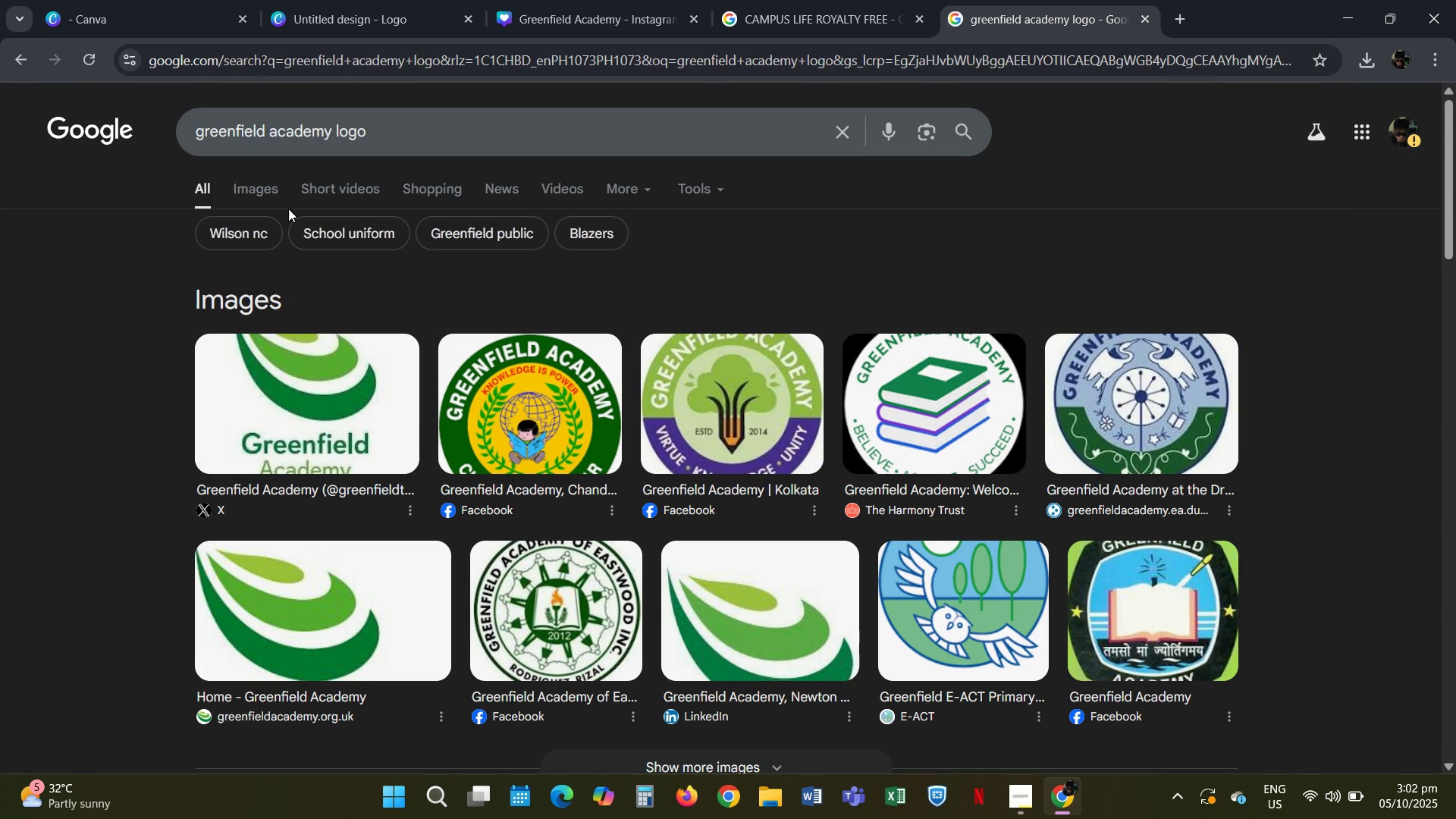 
left_click([270, 187])
 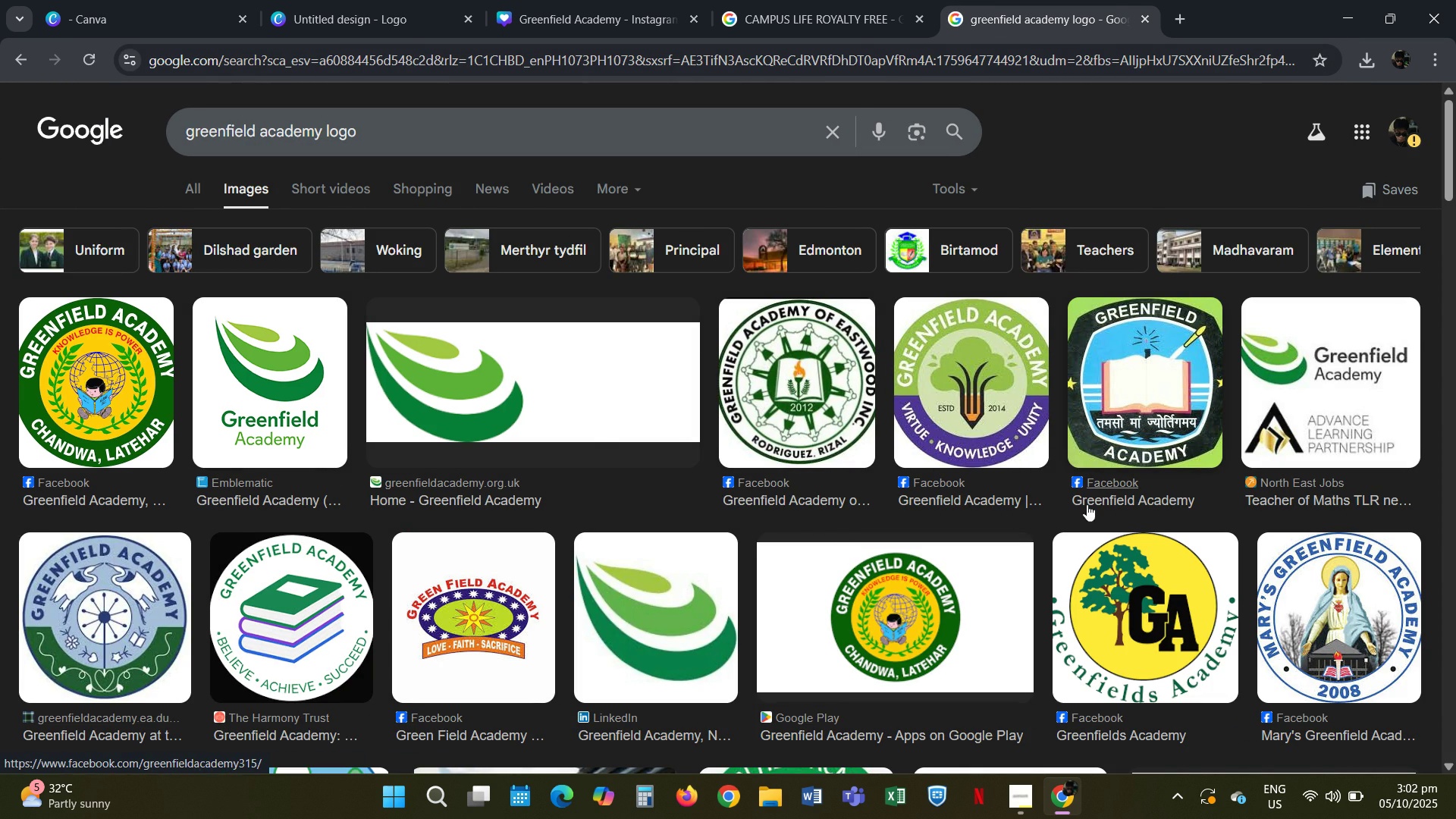 
wait(11.1)
 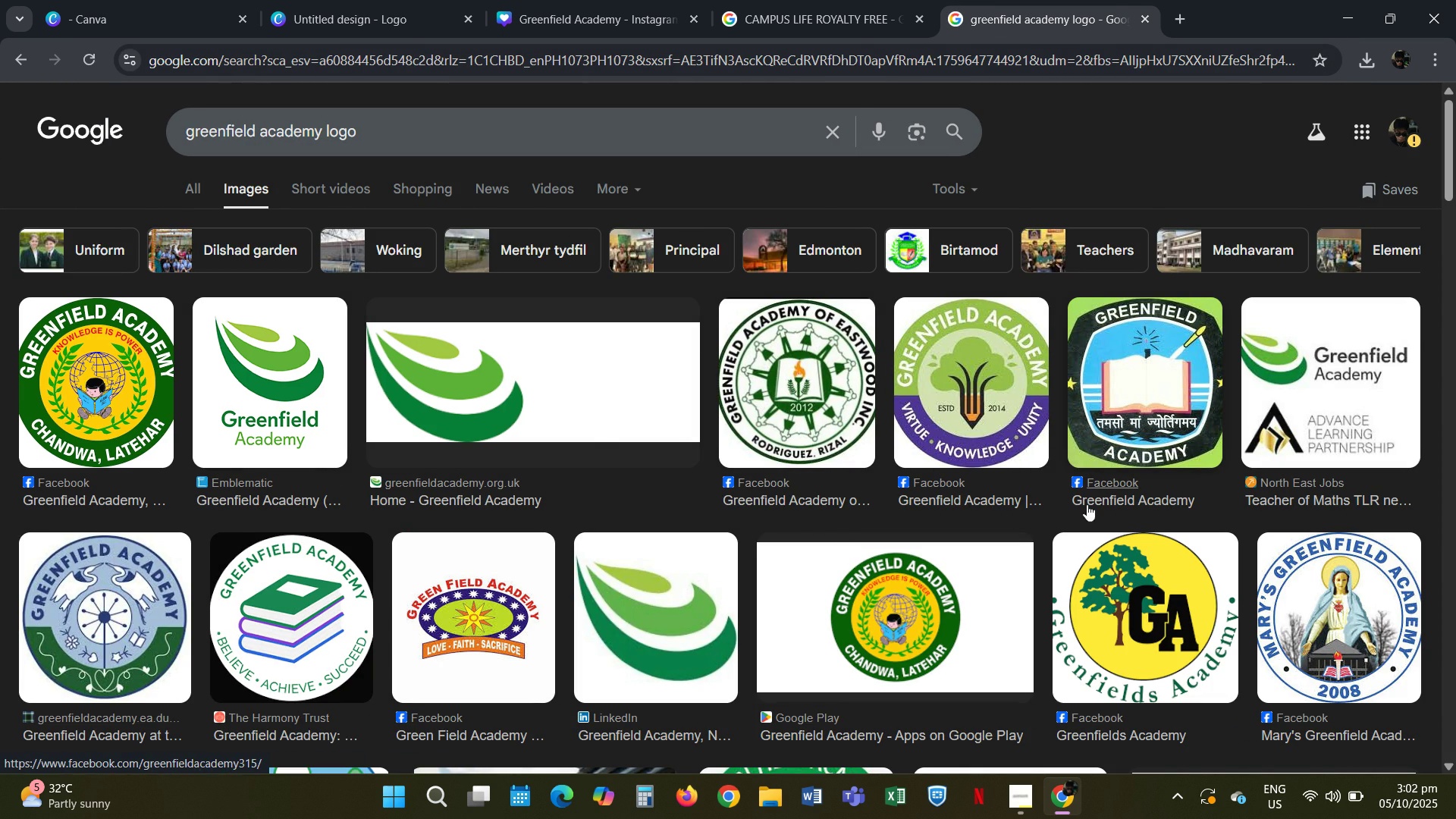 
left_click([923, 381])
 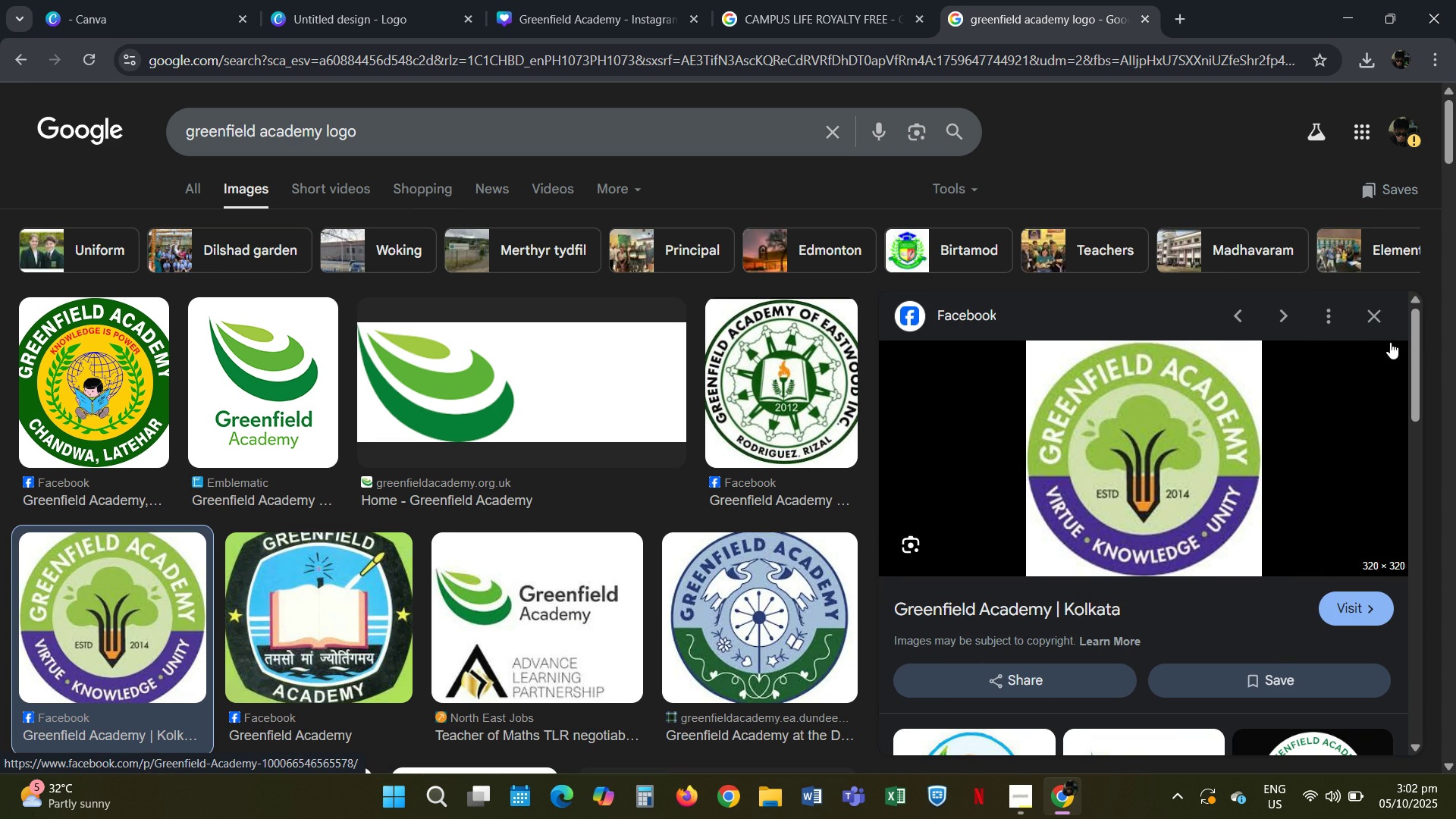 
left_click([1367, 312])
 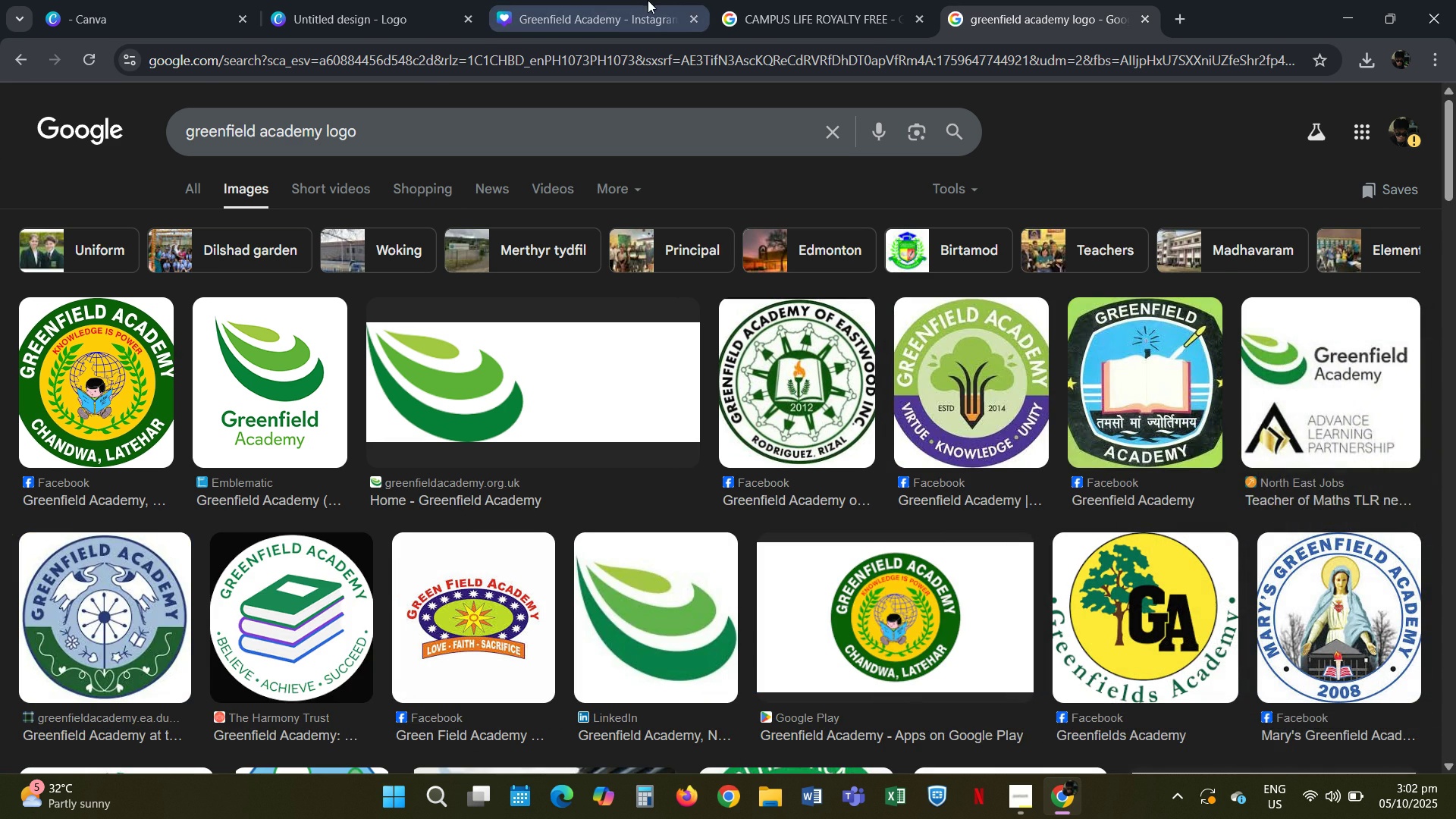 
left_click([598, 0])
 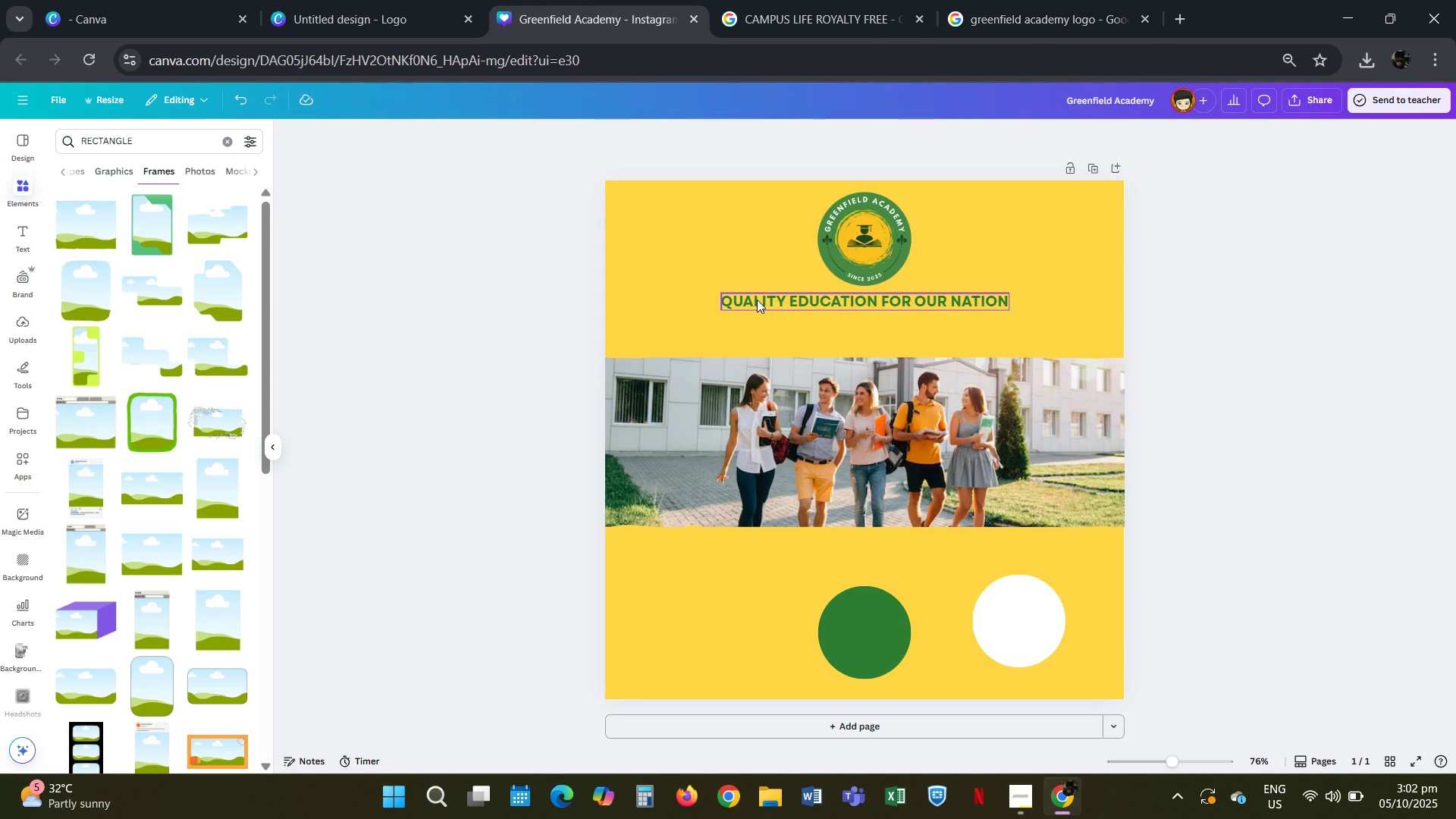 
double_click([758, 300])